 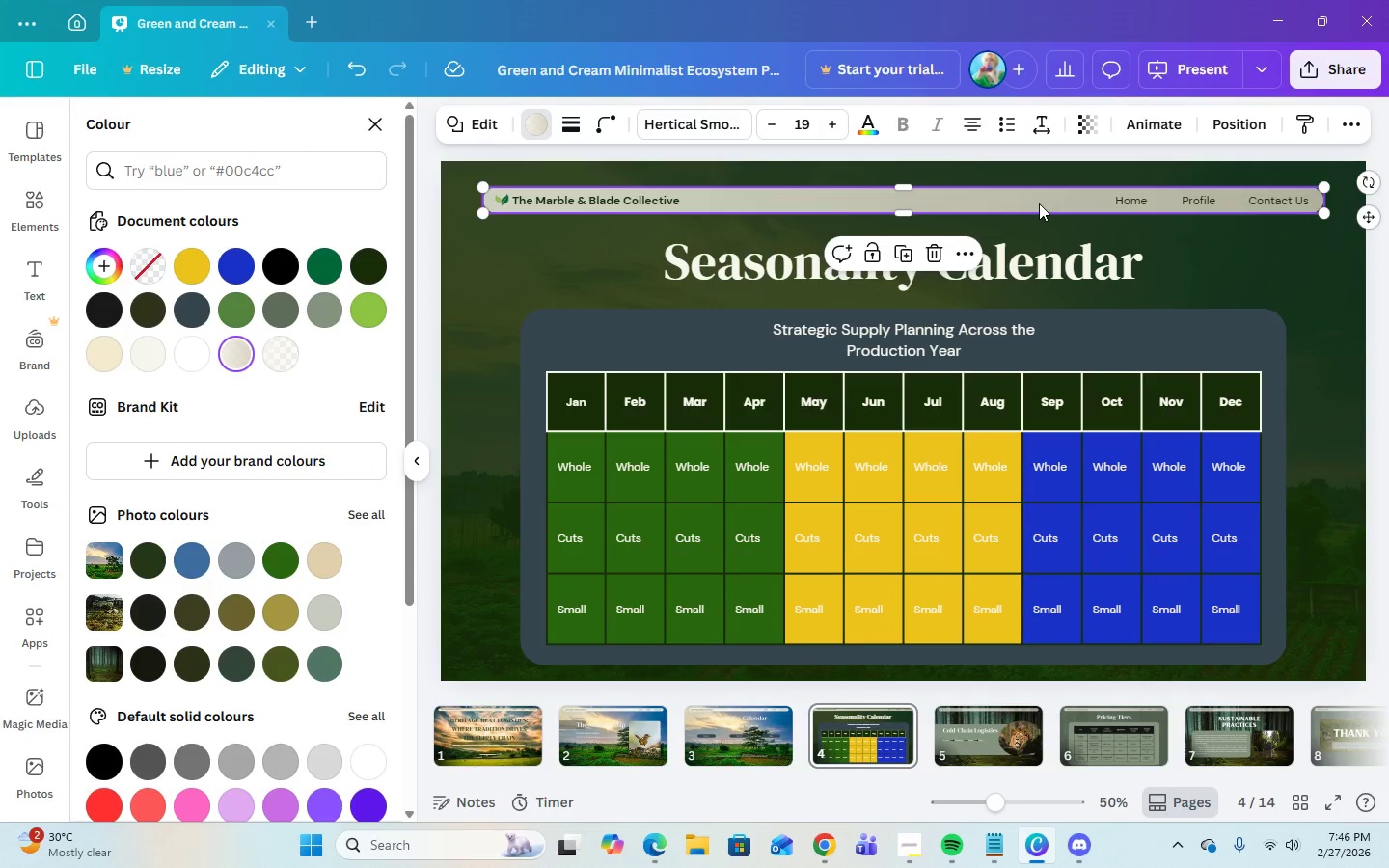 
left_click([529, 122])
 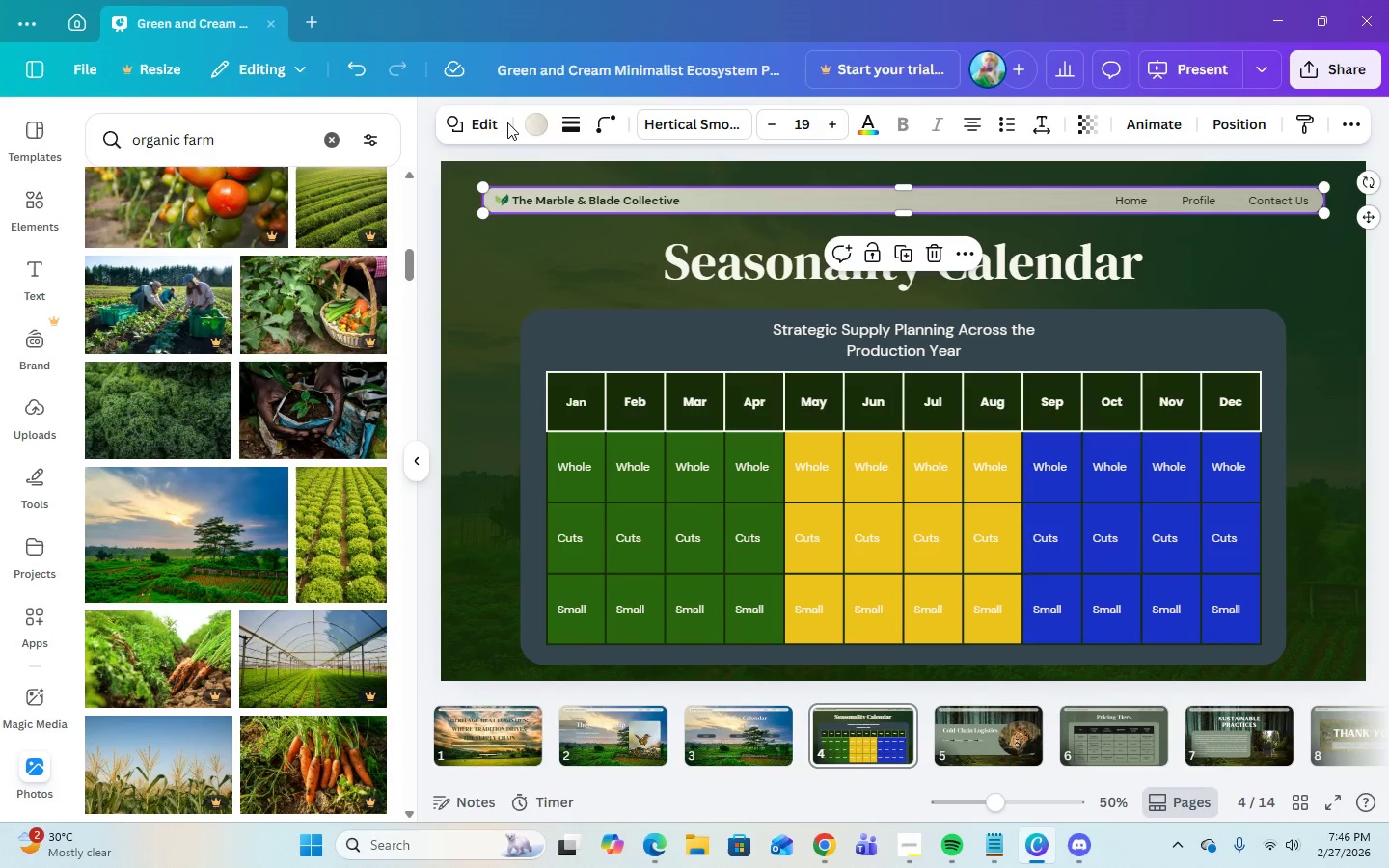 
left_click([531, 128])
 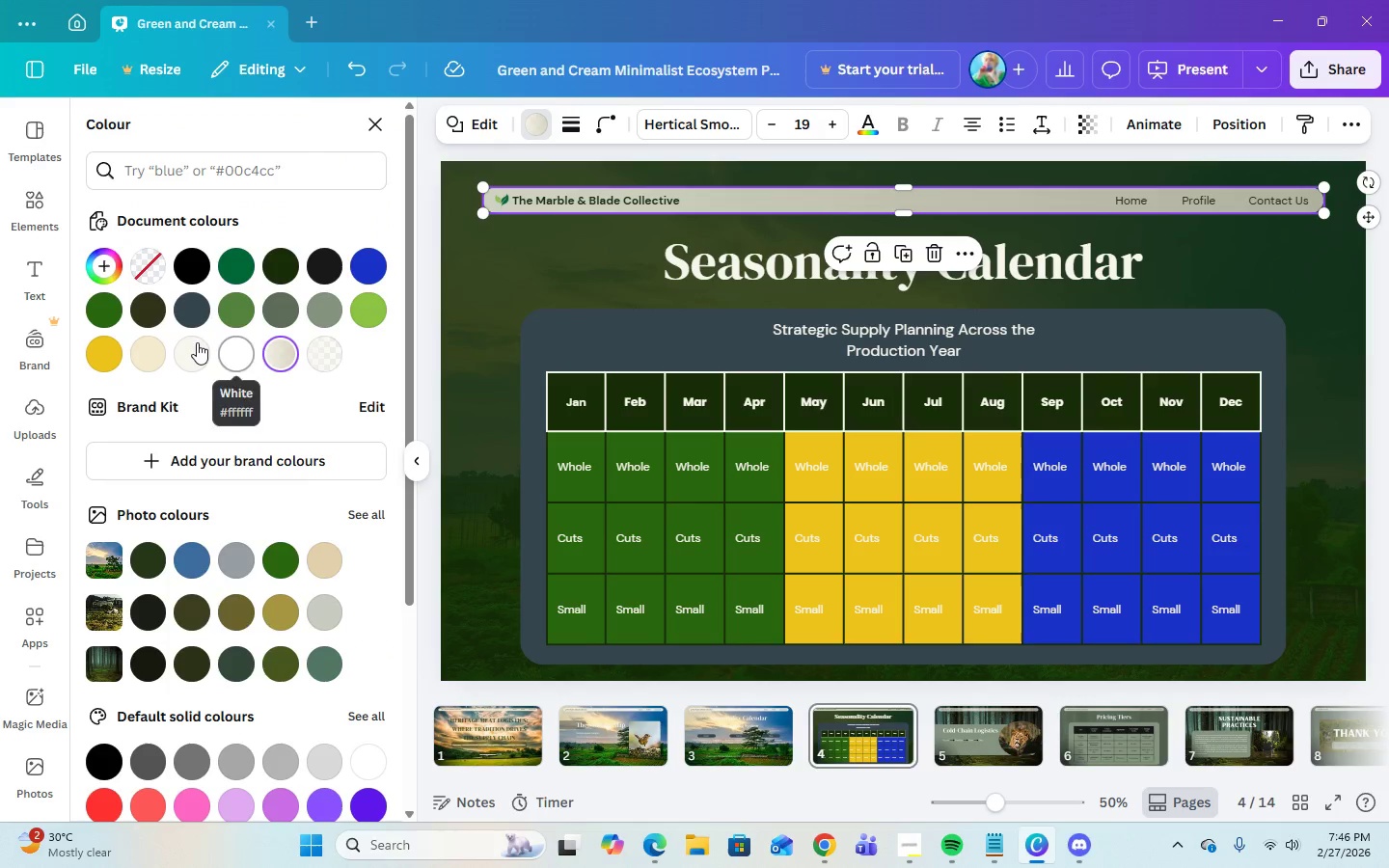 
left_click([196, 342])
 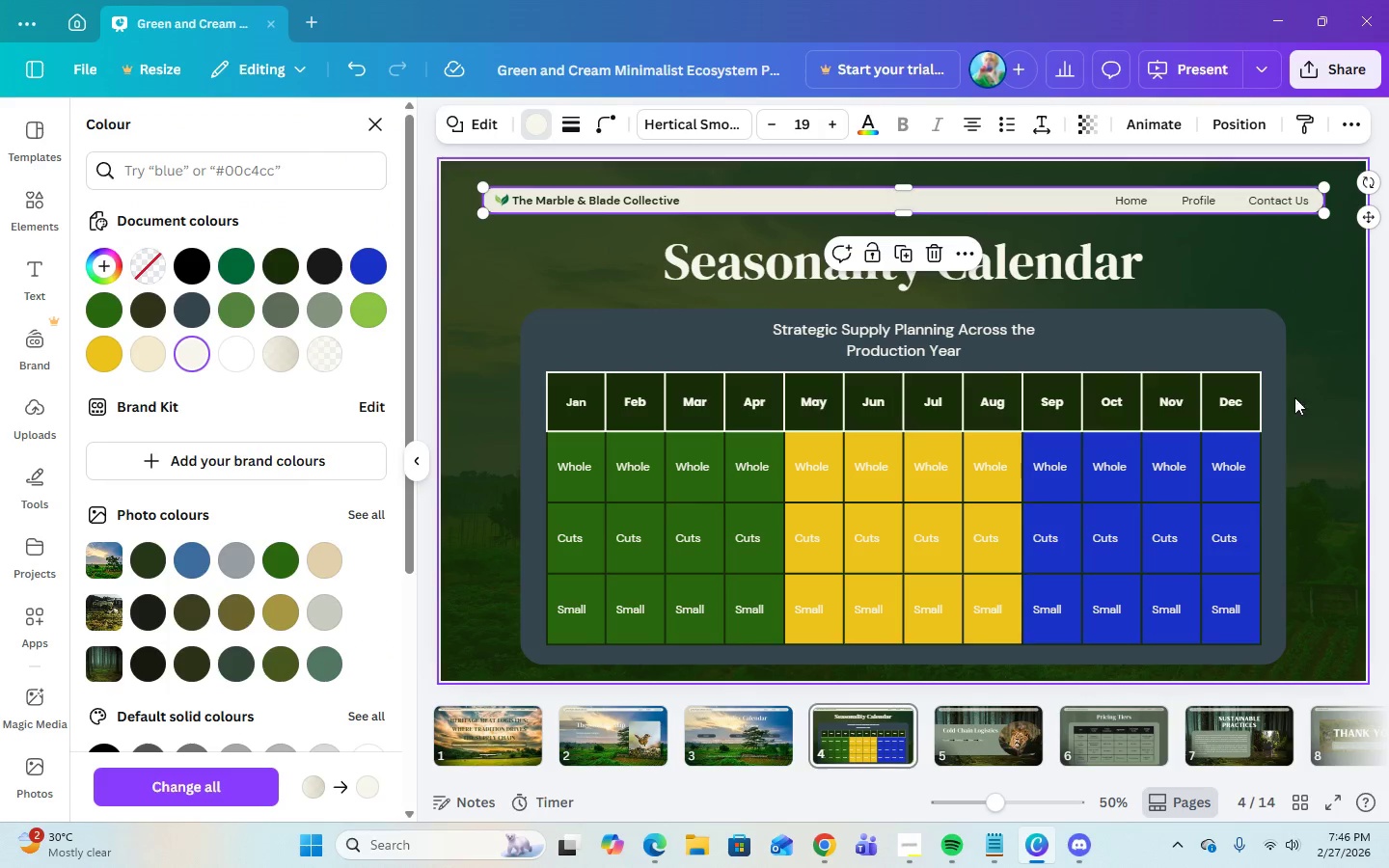 
wait(6.31)
 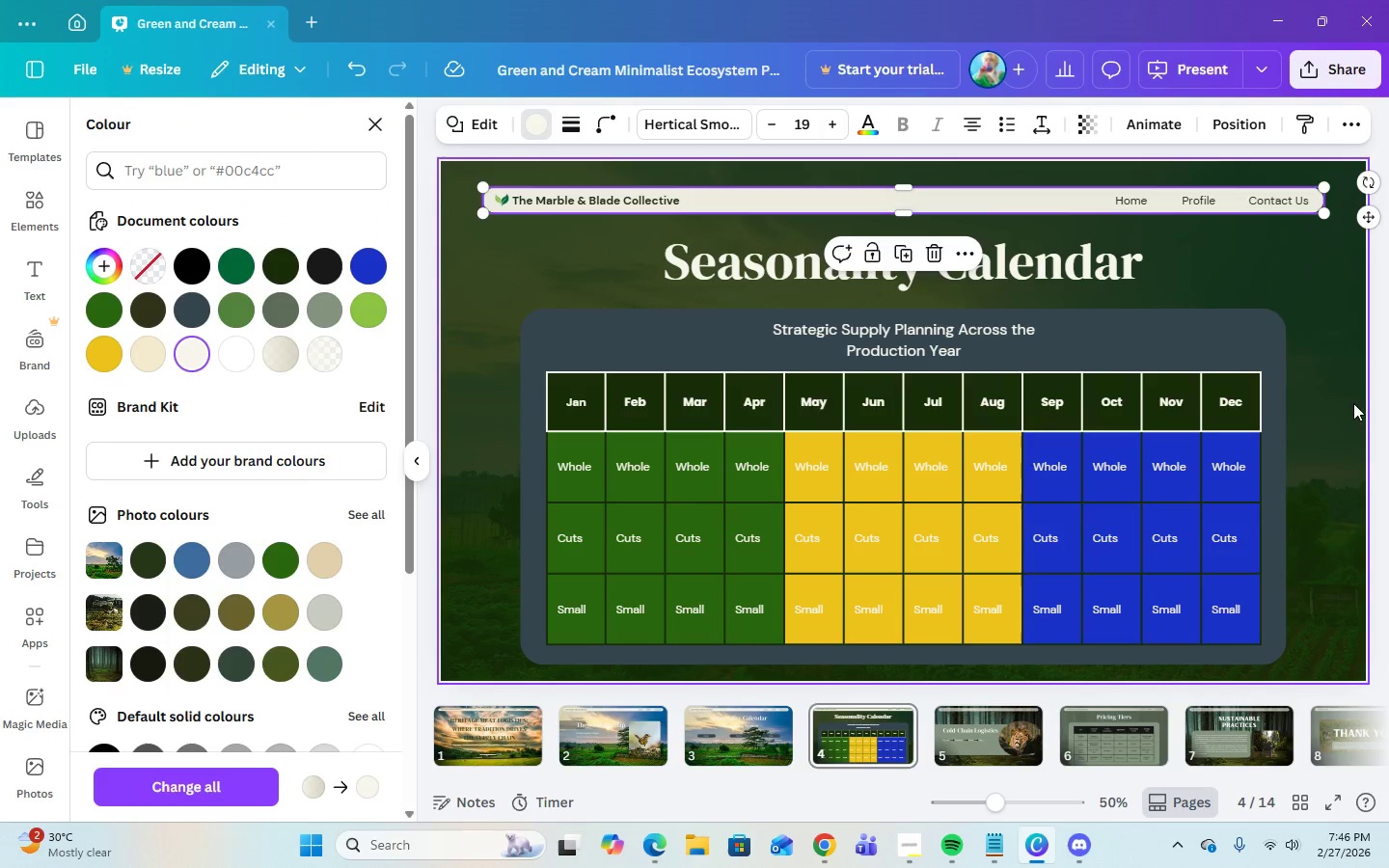 
left_click([948, 749])
 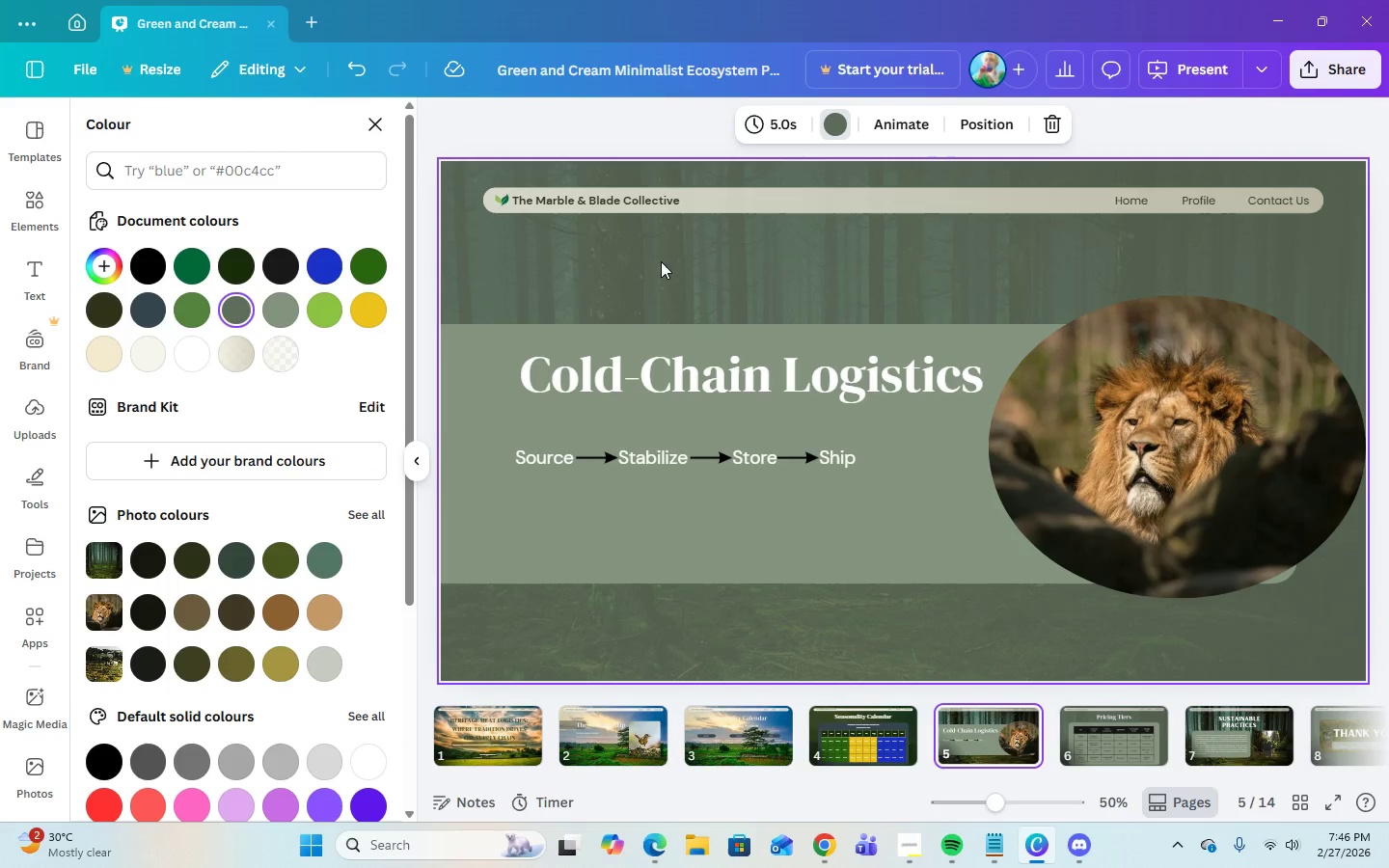 
left_click([662, 263])
 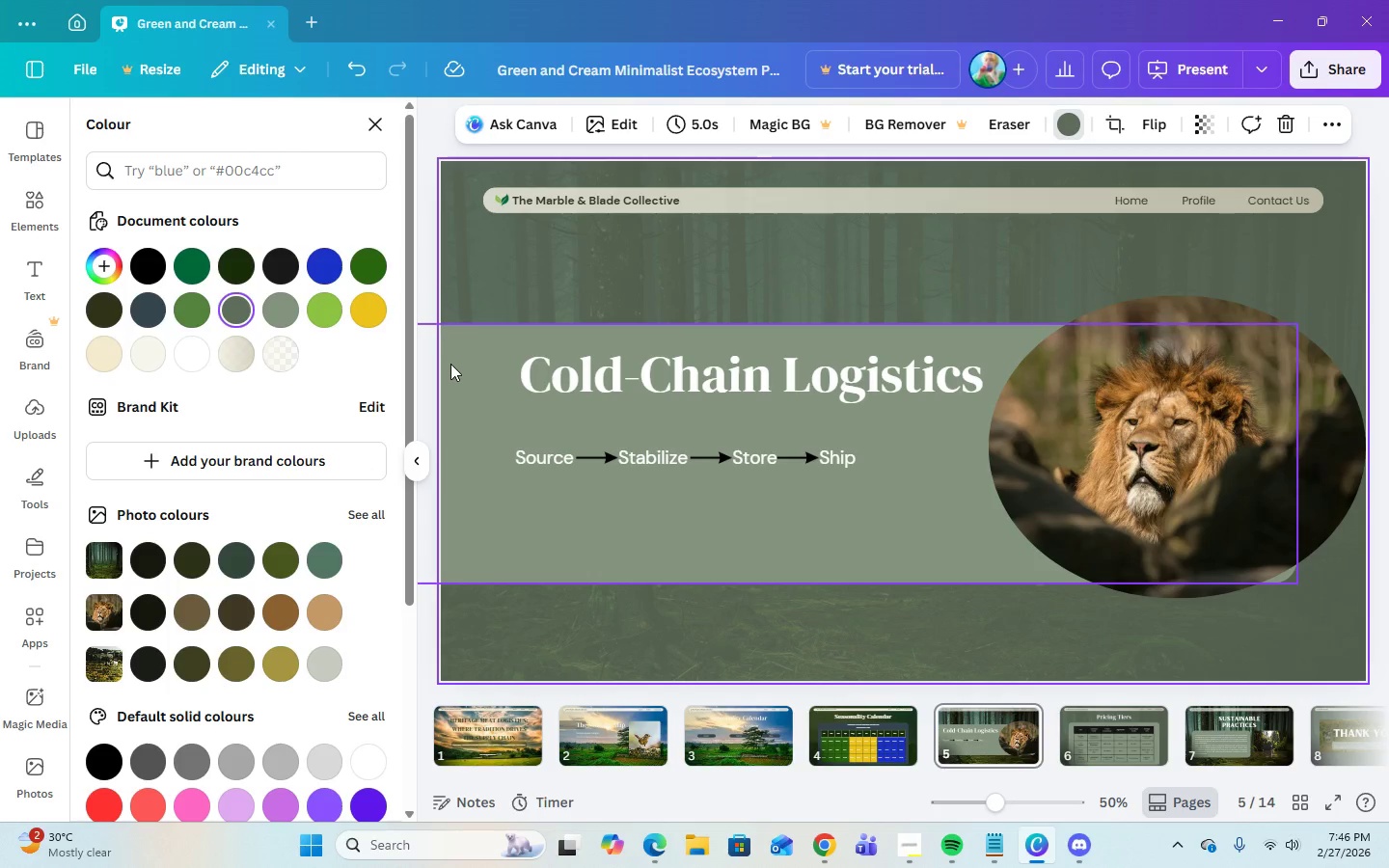 
left_click([450, 364])
 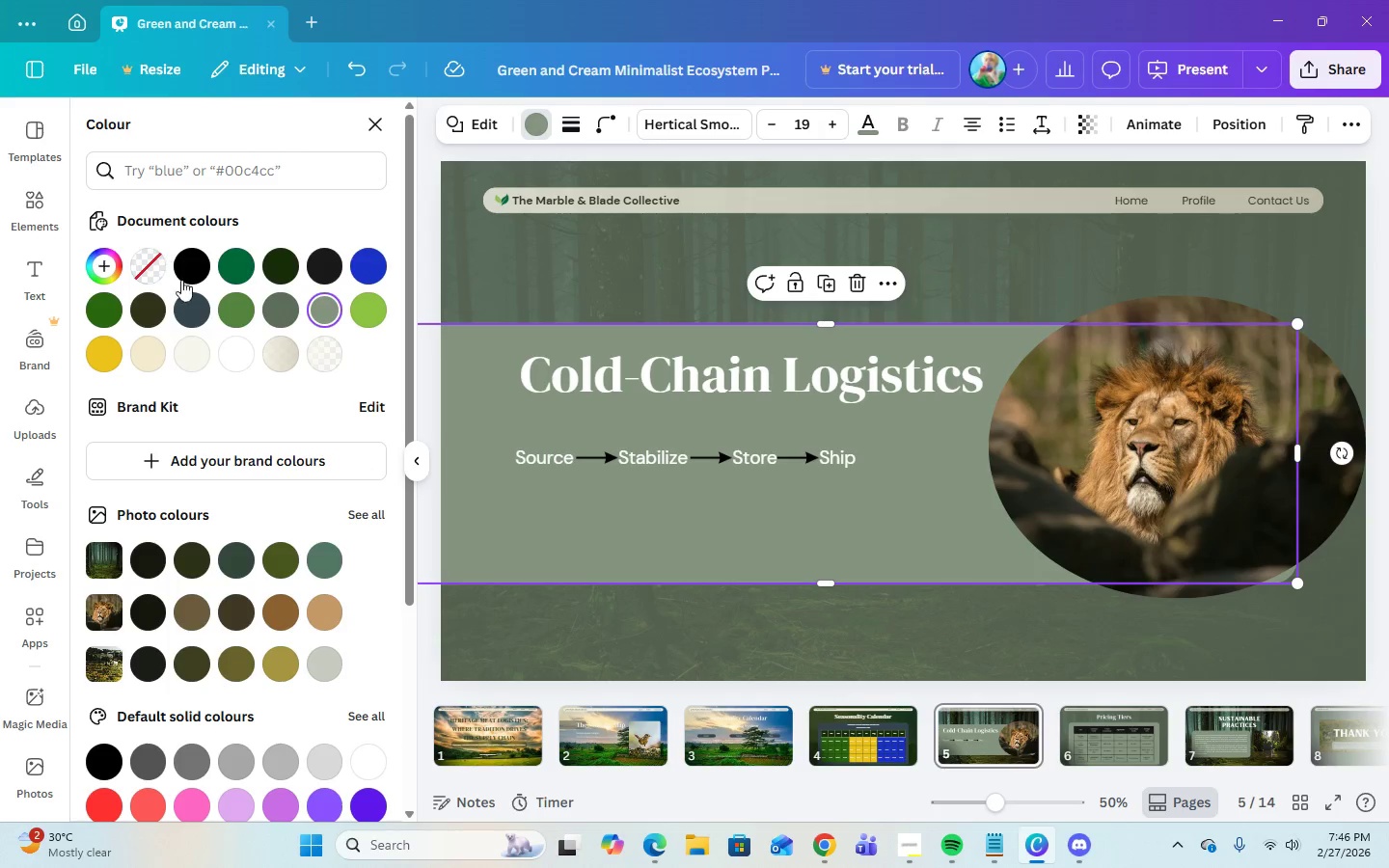 
left_click([193, 296])
 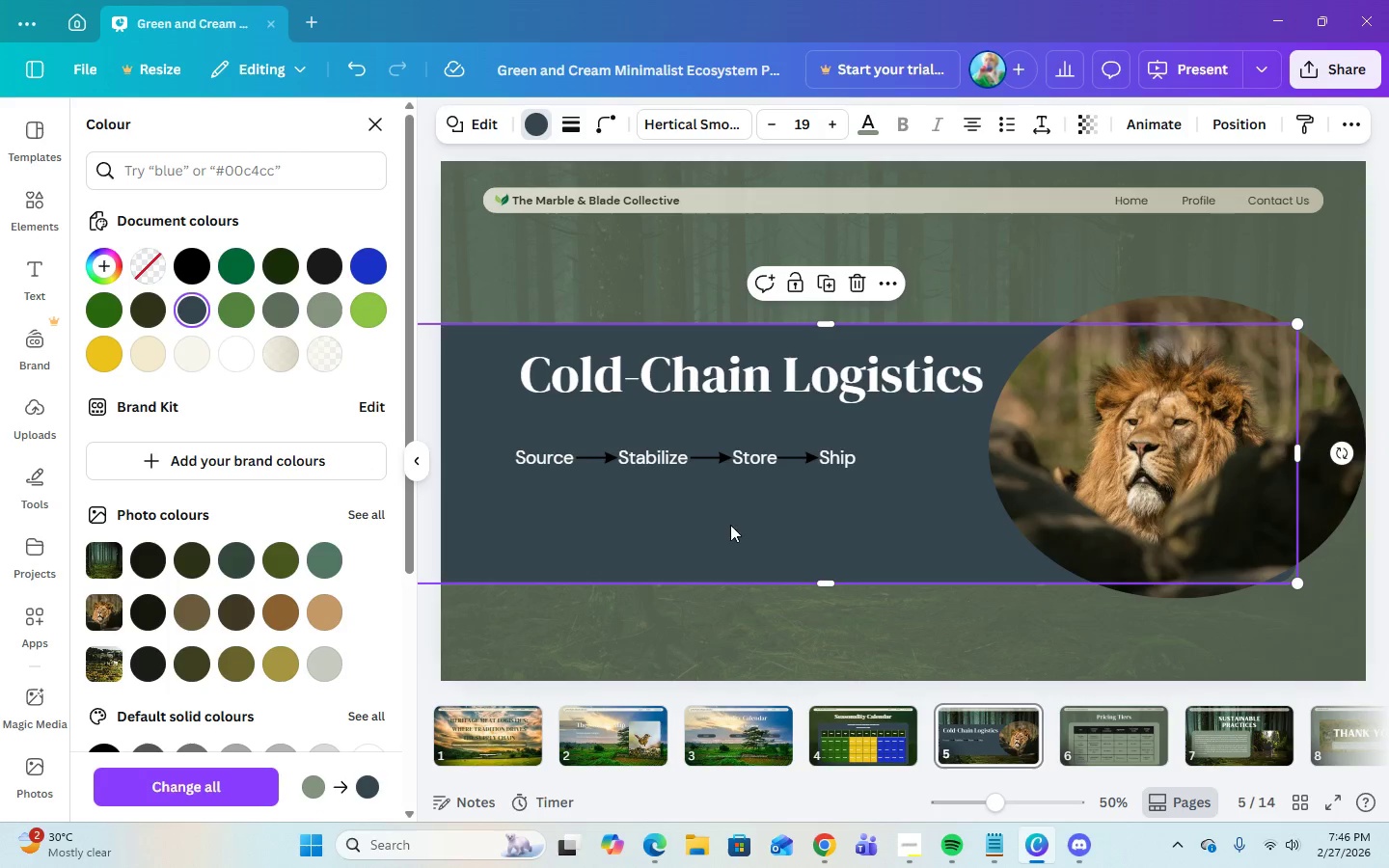 
wait(6.19)
 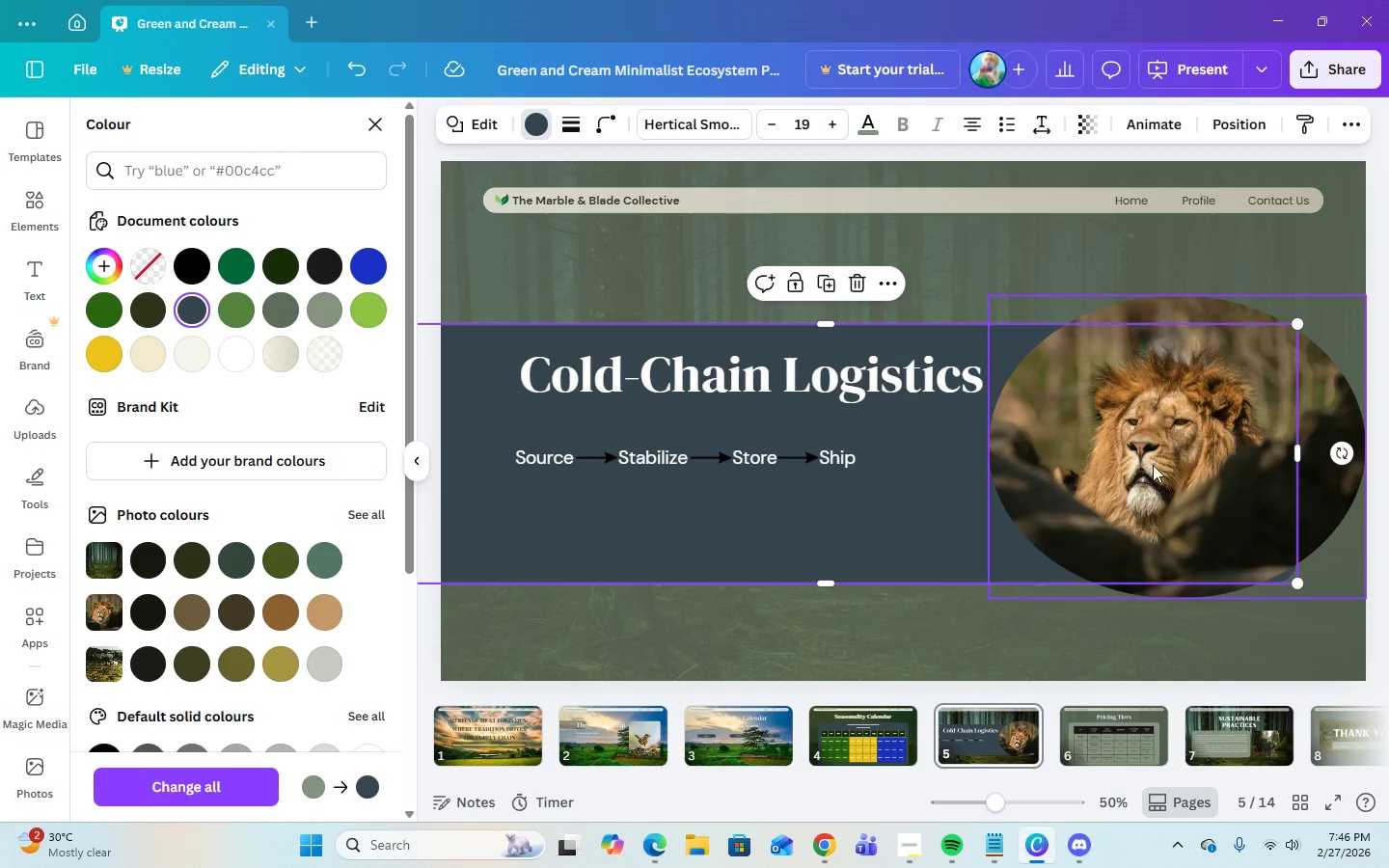 
left_click([647, 756])
 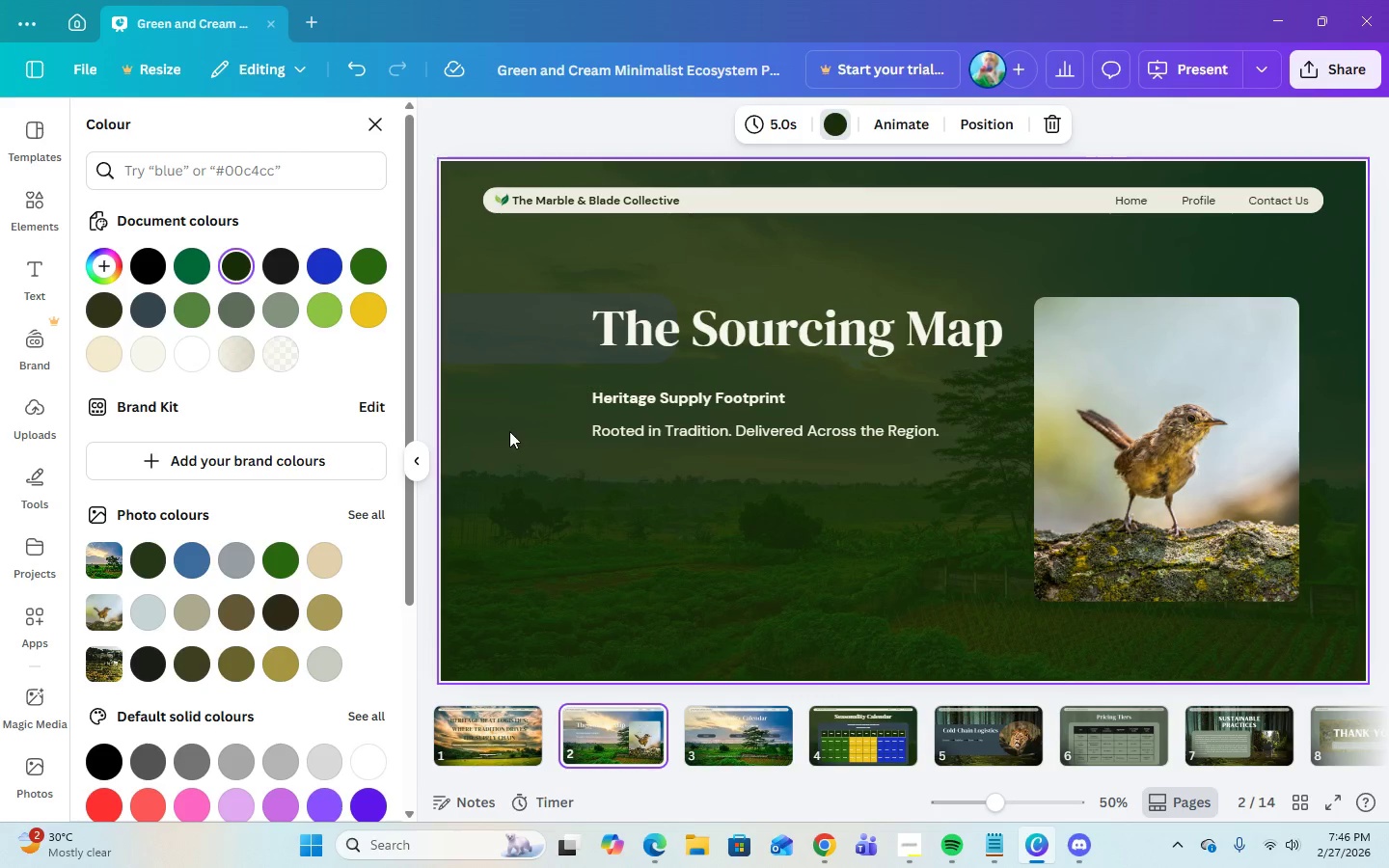 
left_click([521, 341])
 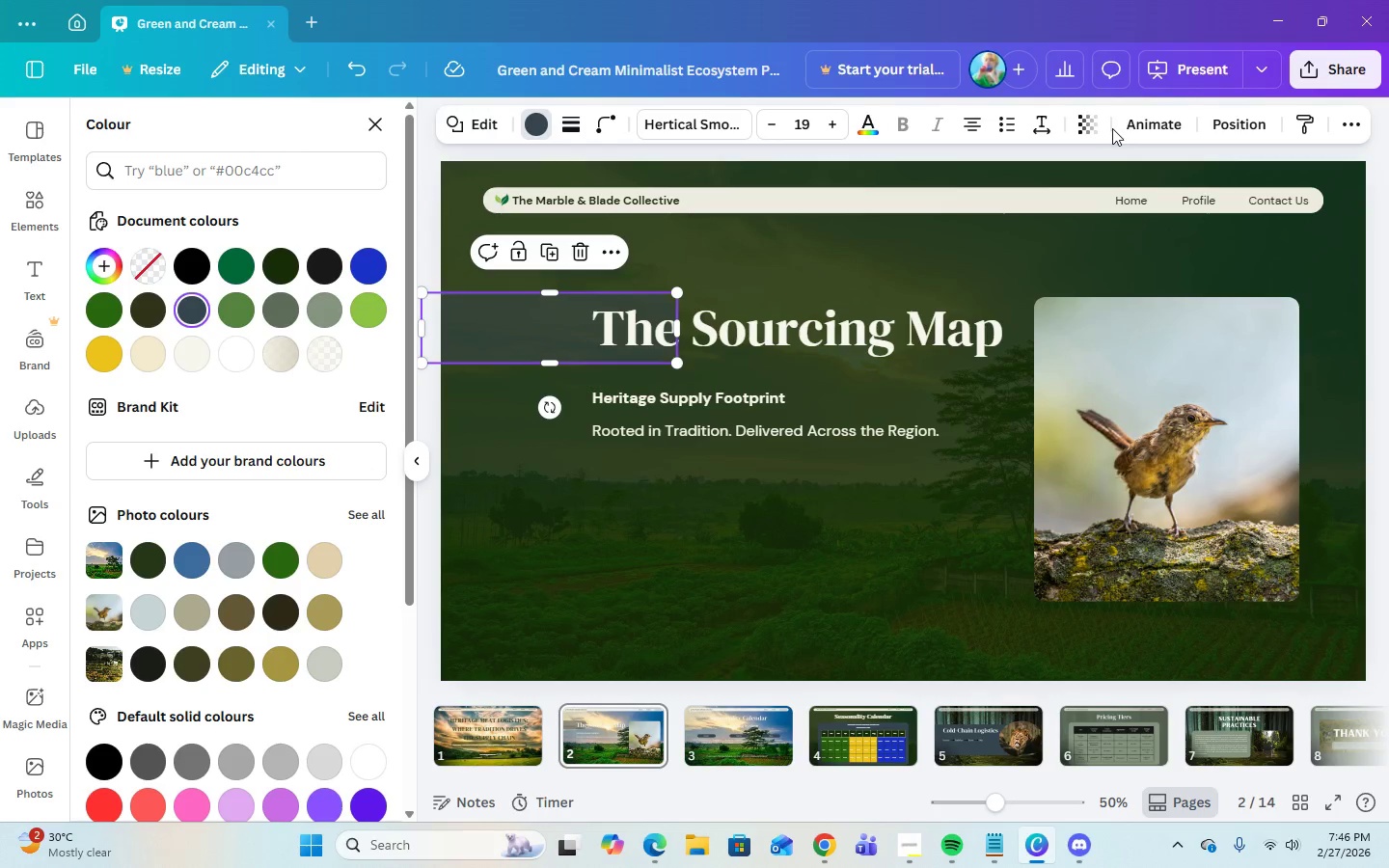 
left_click([1089, 127])
 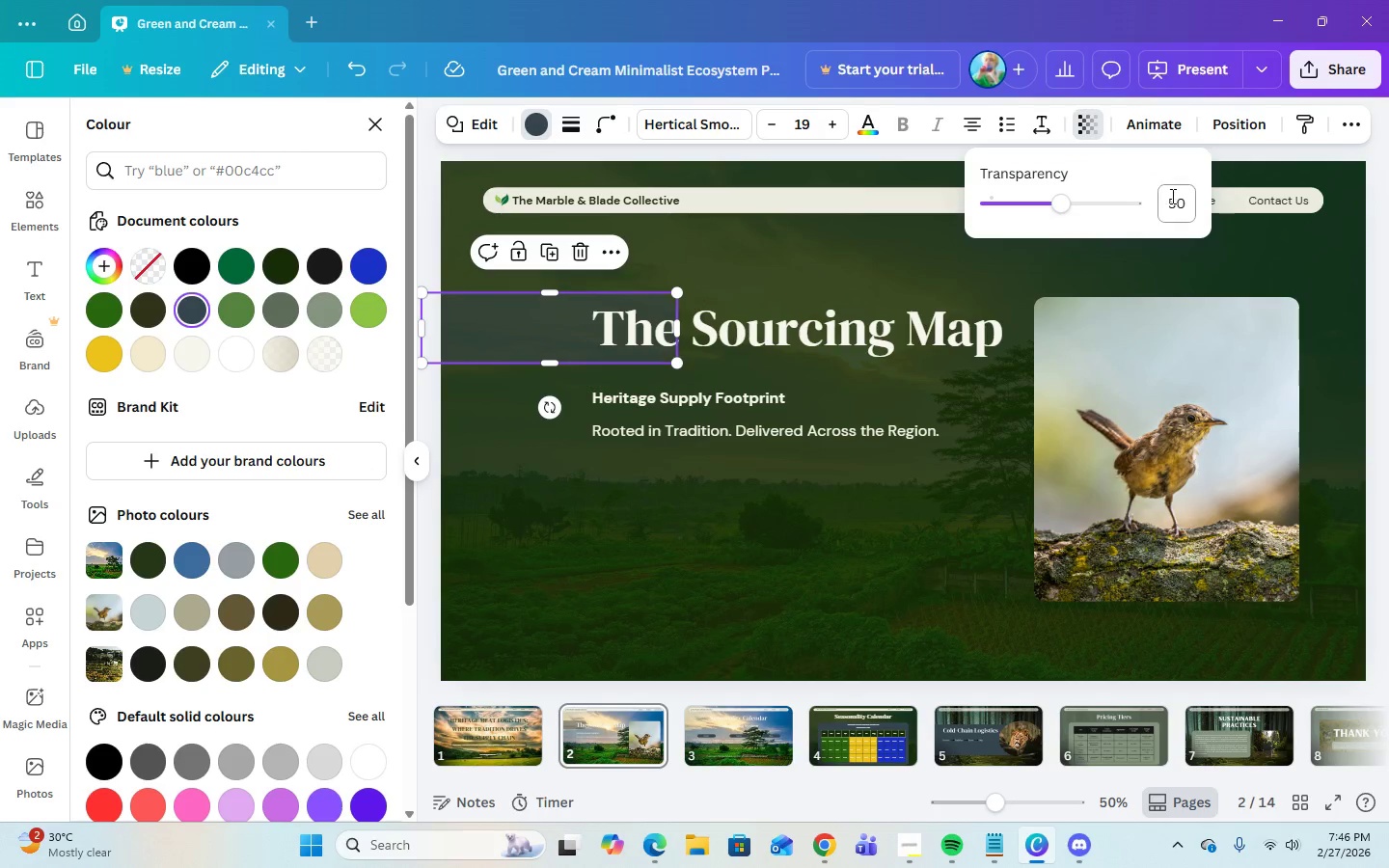 
left_click([1171, 196])
 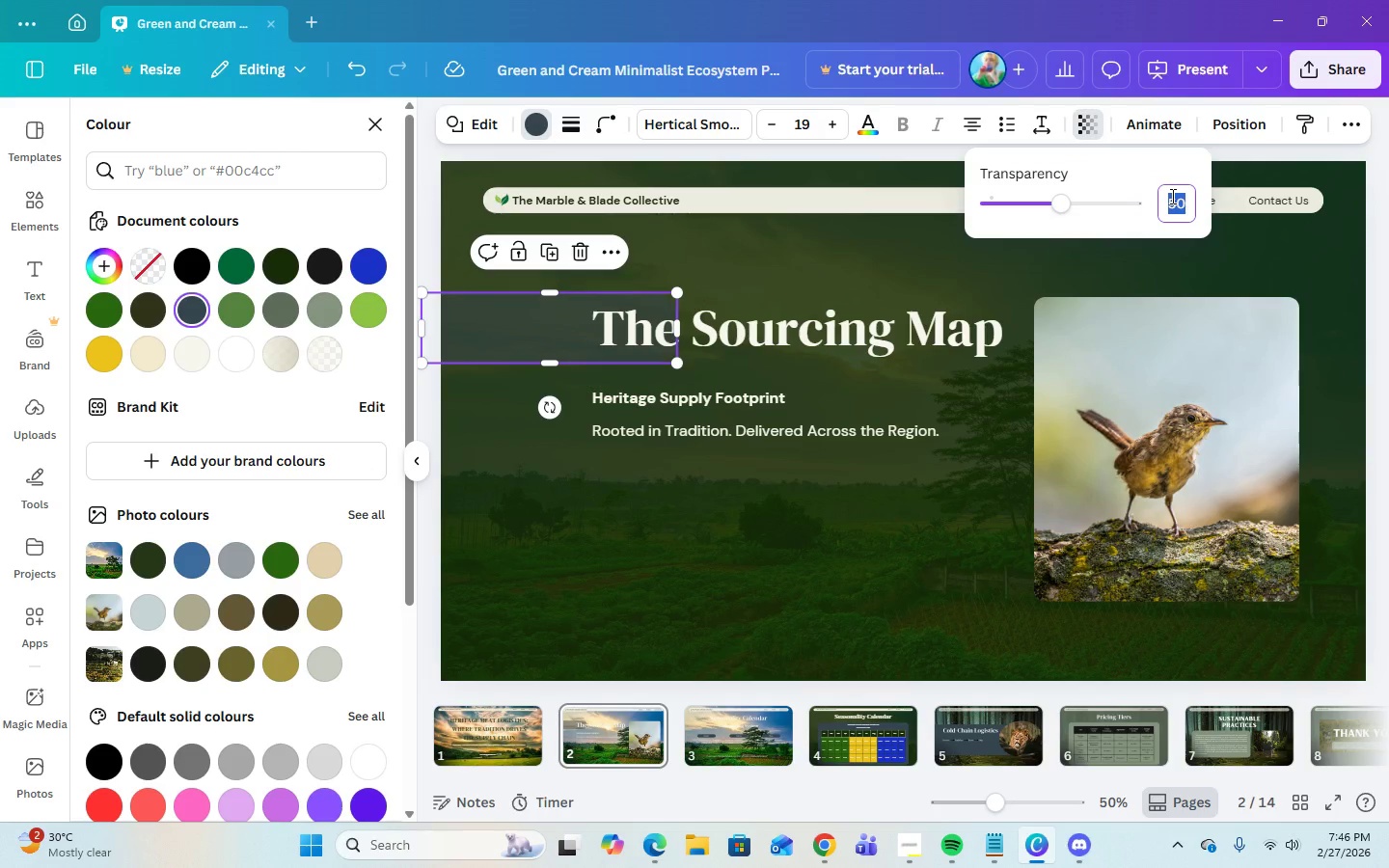 
key(Numpad8)
 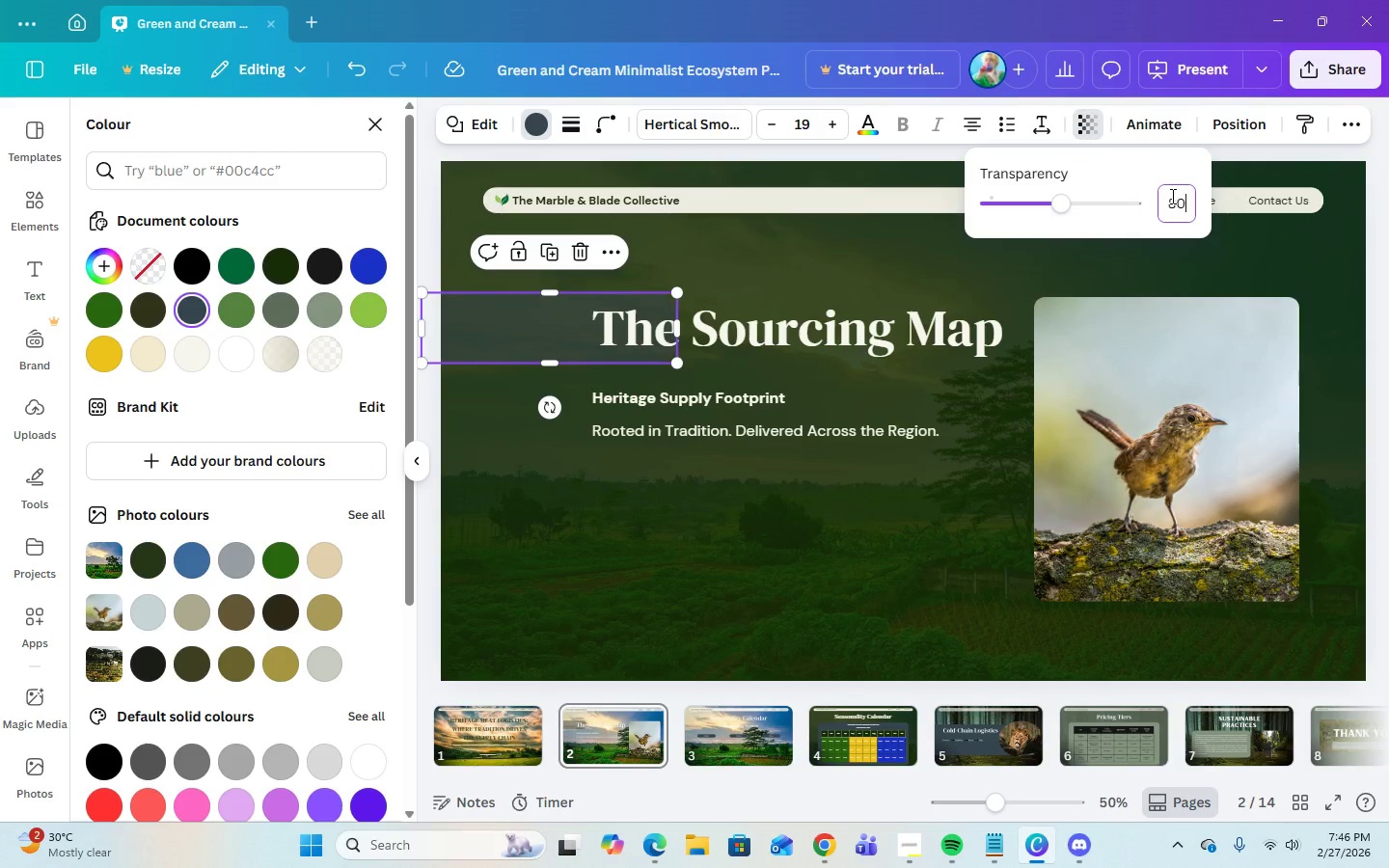 
key(Numpad0)
 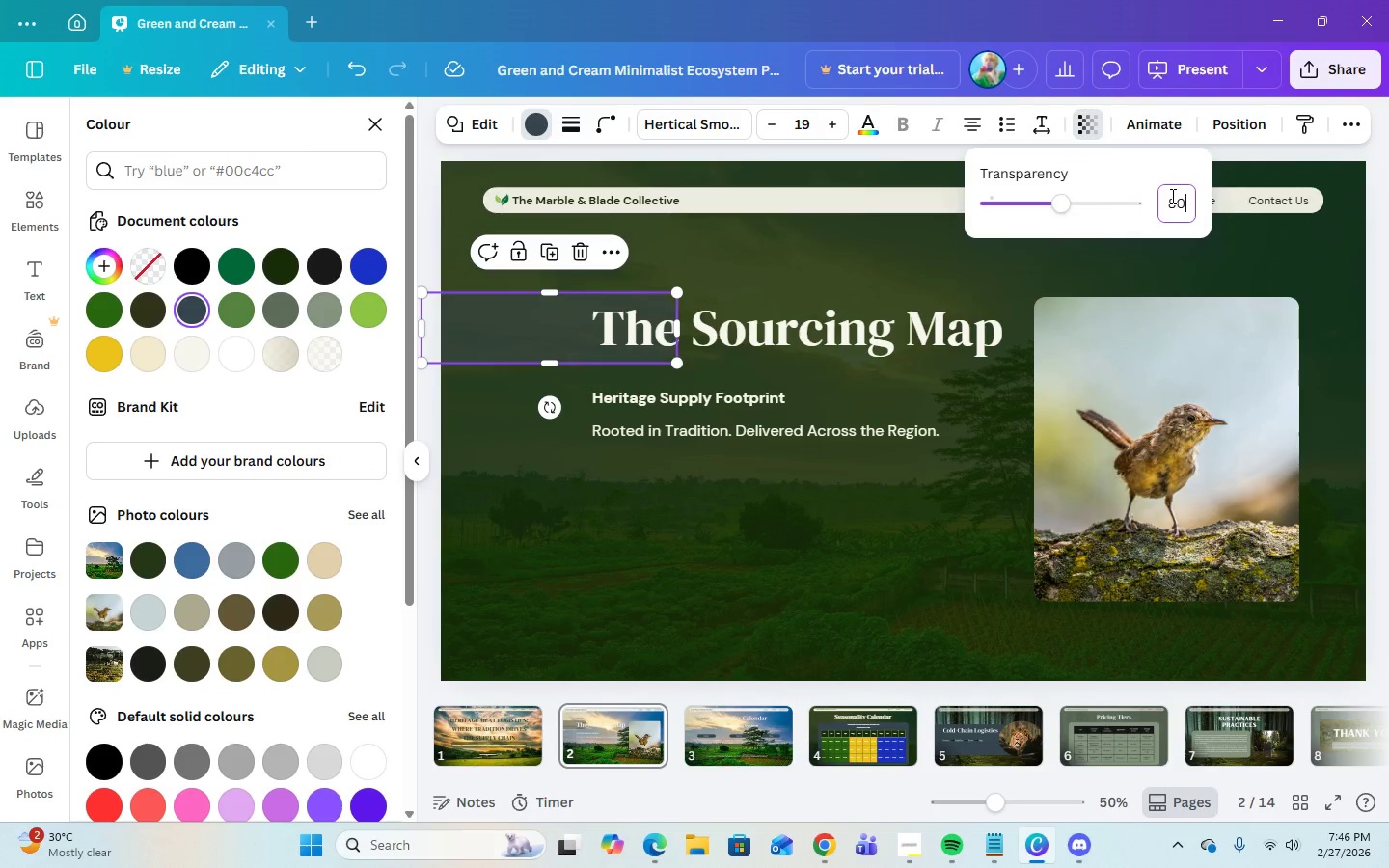 
key(Enter)
 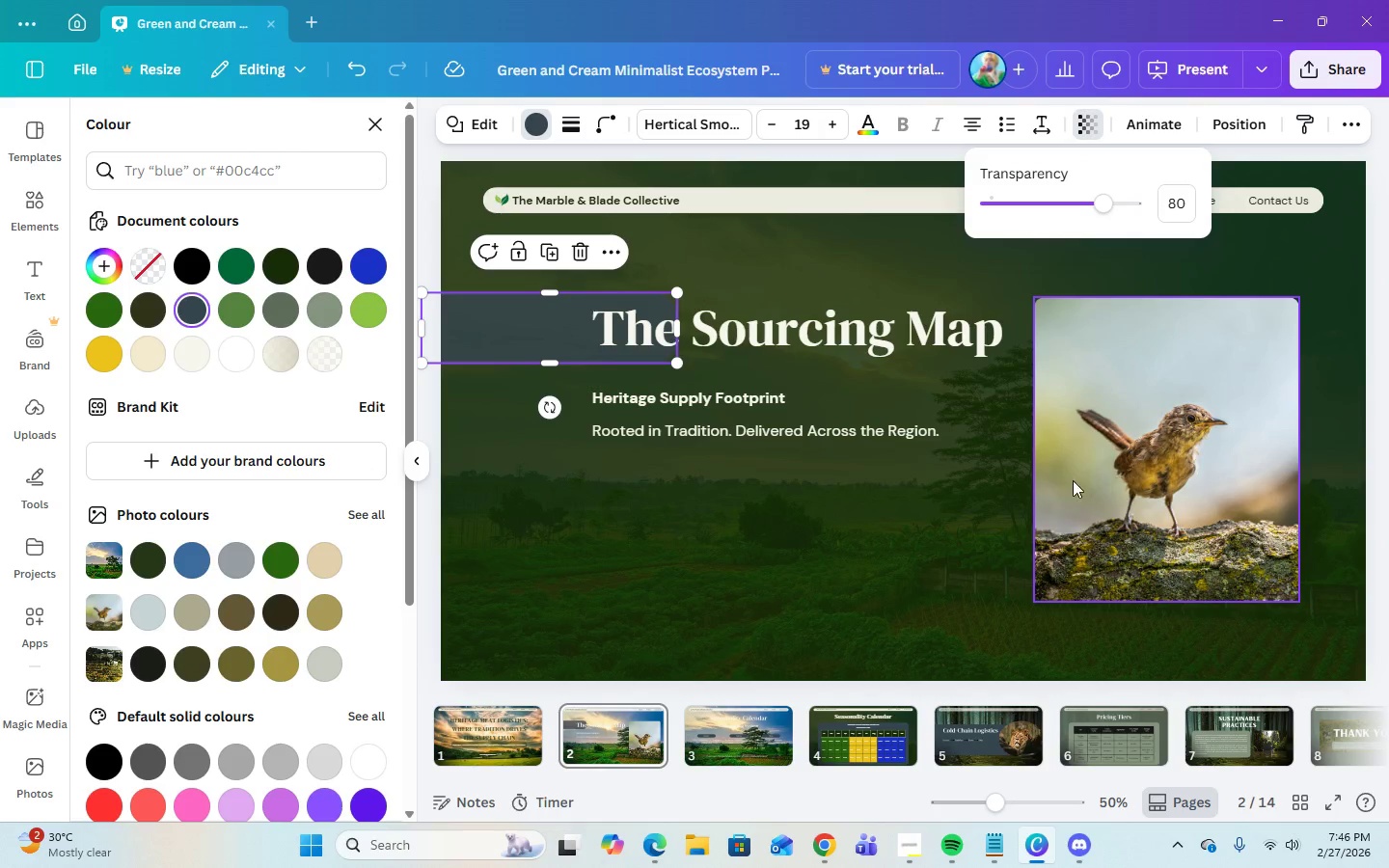 
left_click([883, 567])
 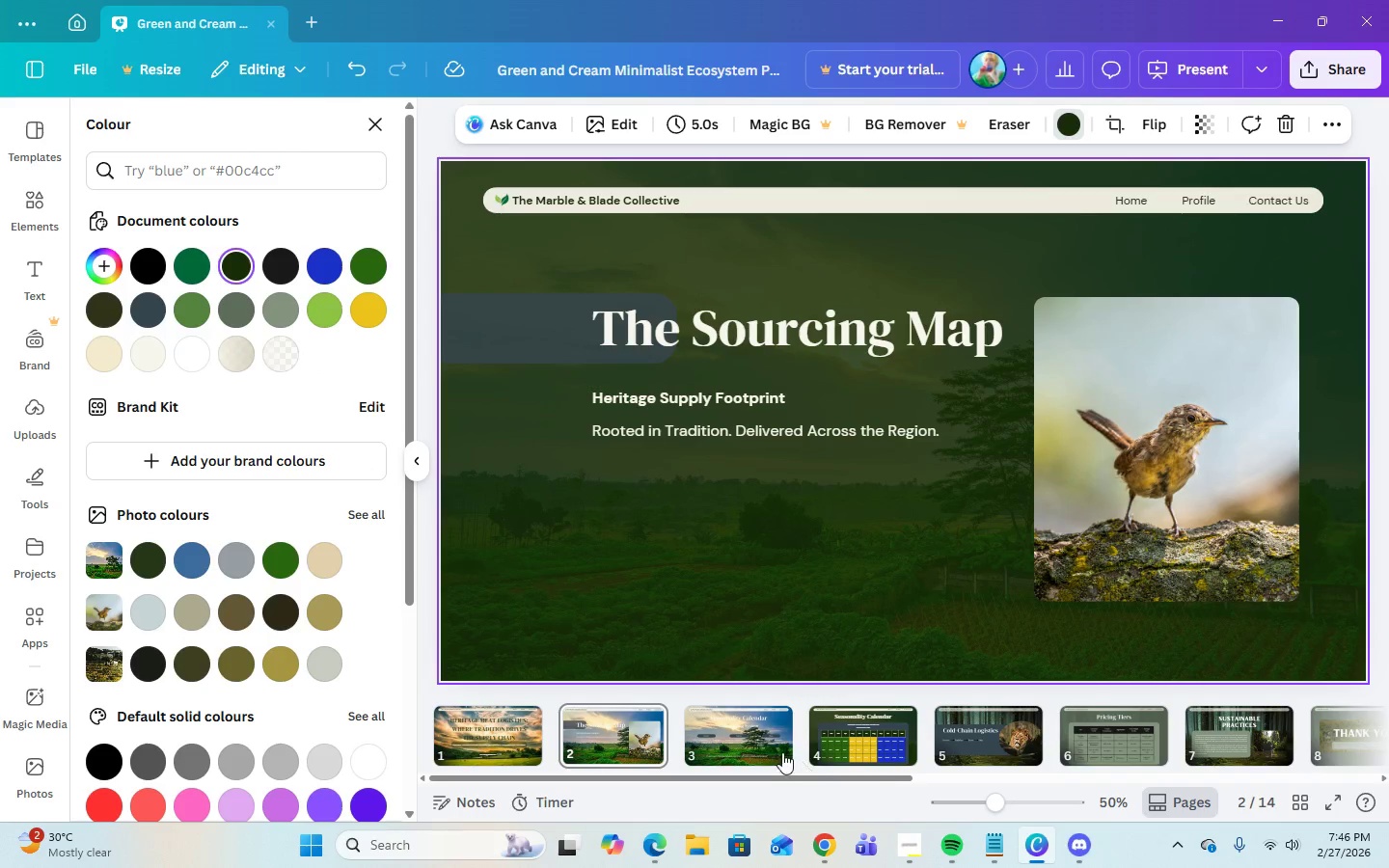 
left_click([982, 751])
 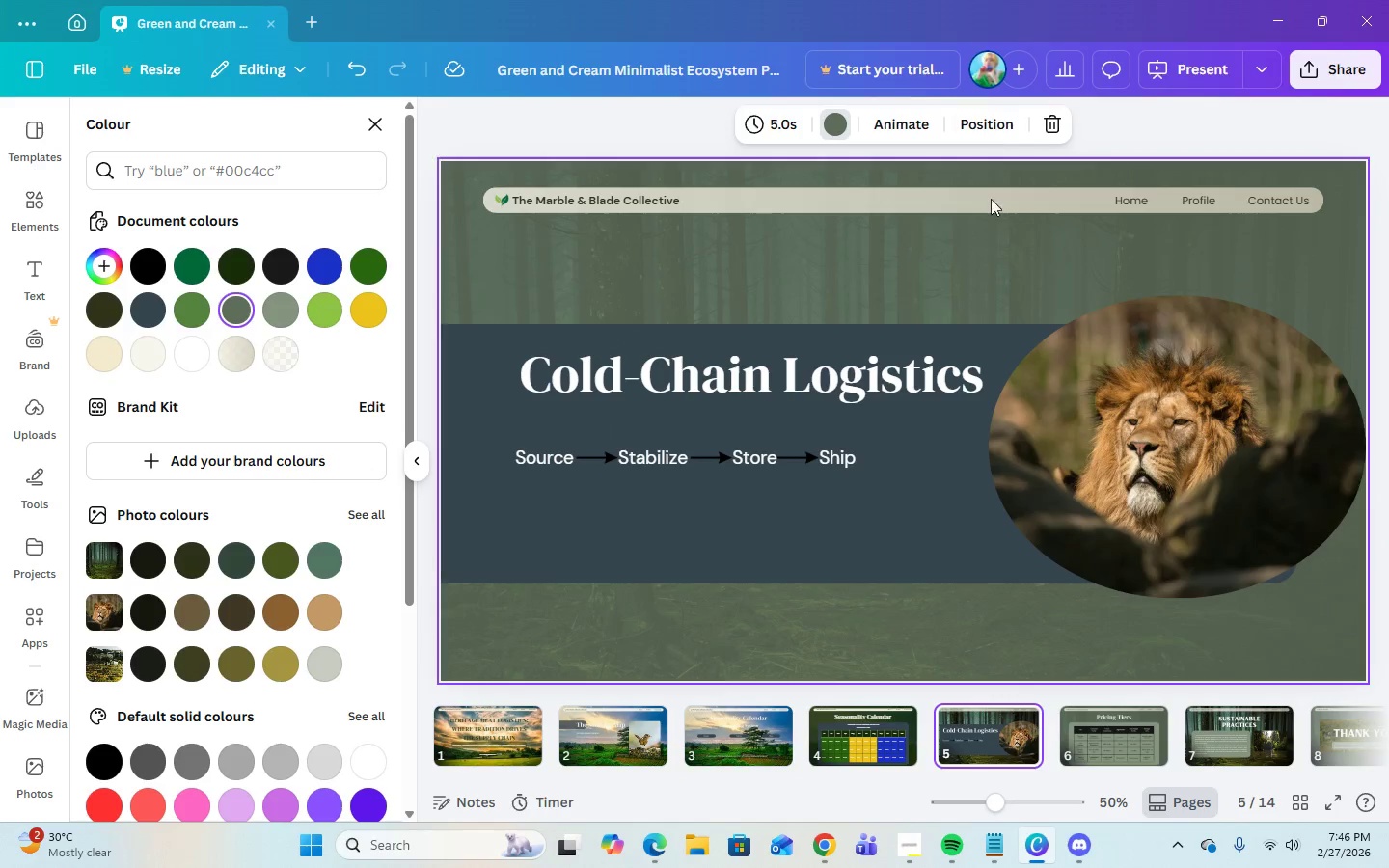 
left_click([995, 299])
 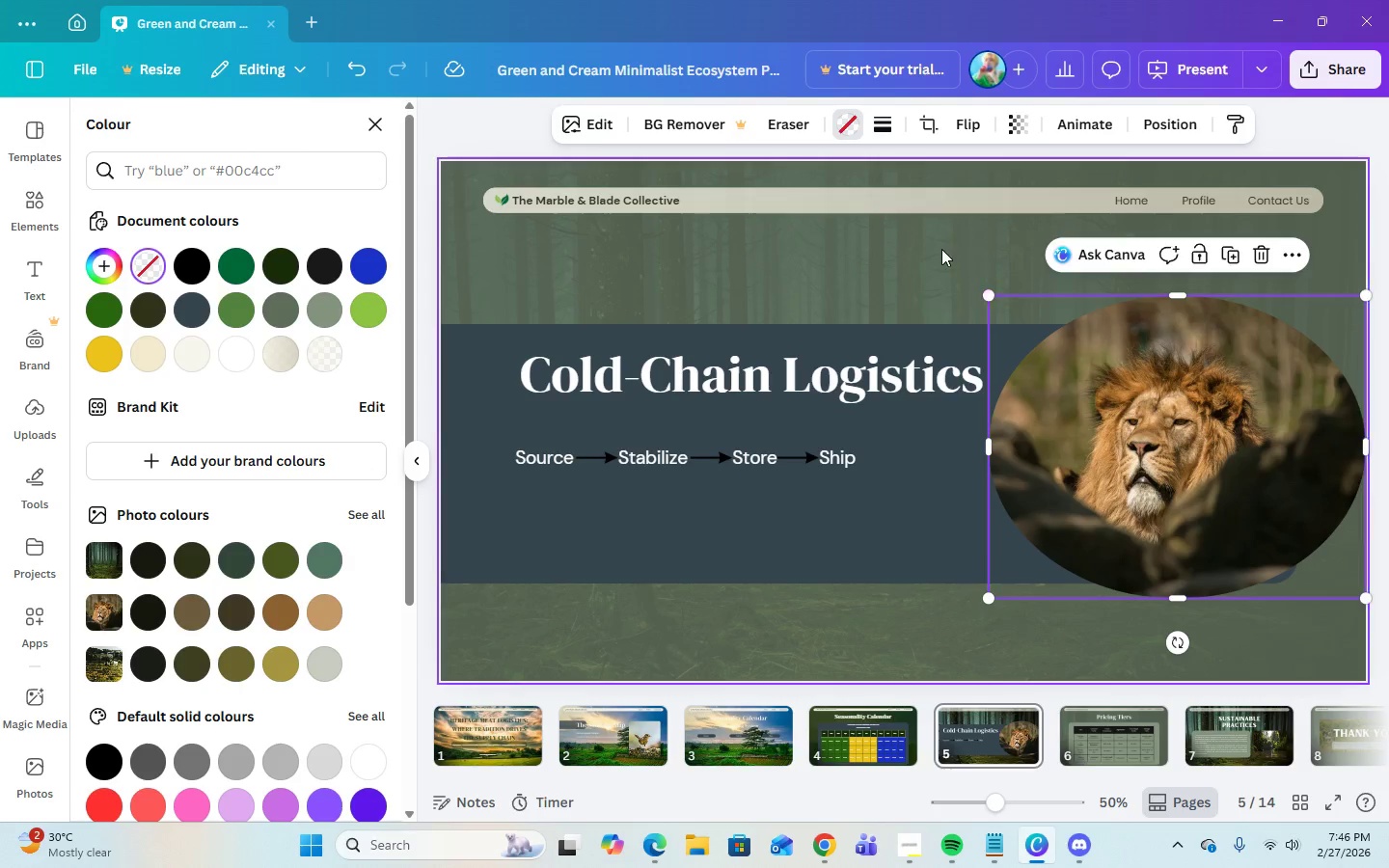 
left_click([941, 249])
 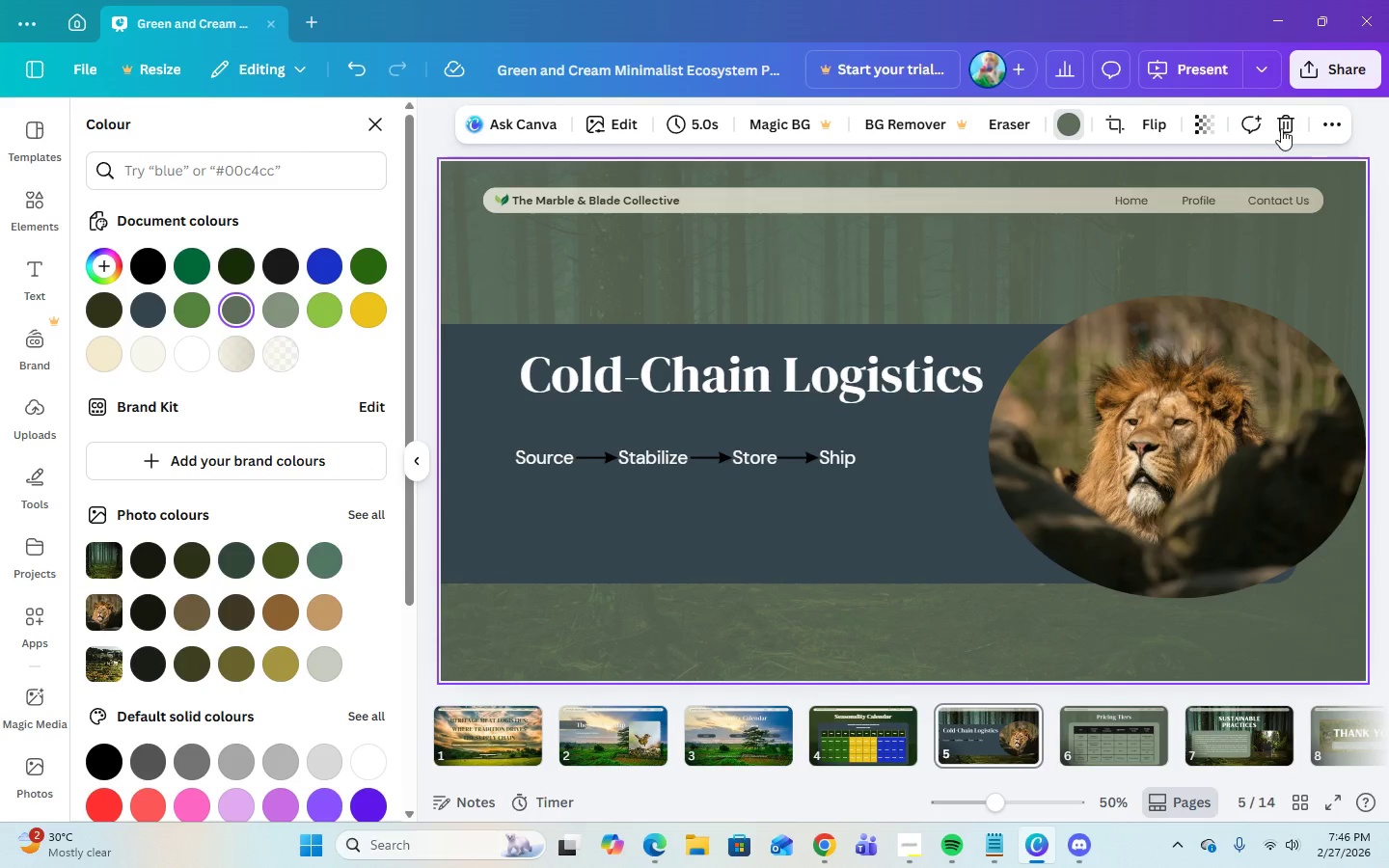 
left_click([1281, 128])
 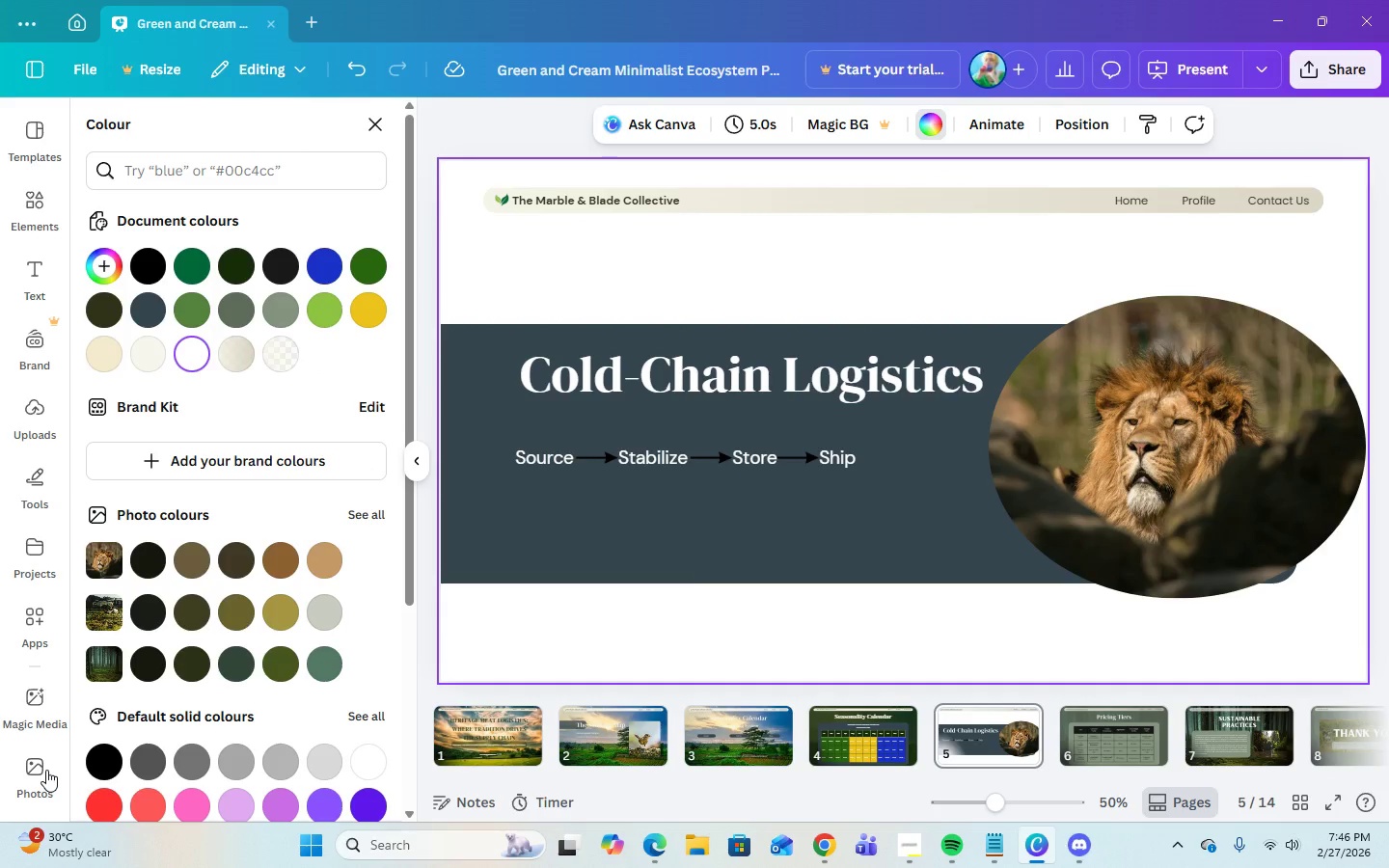 
left_click([46, 770])
 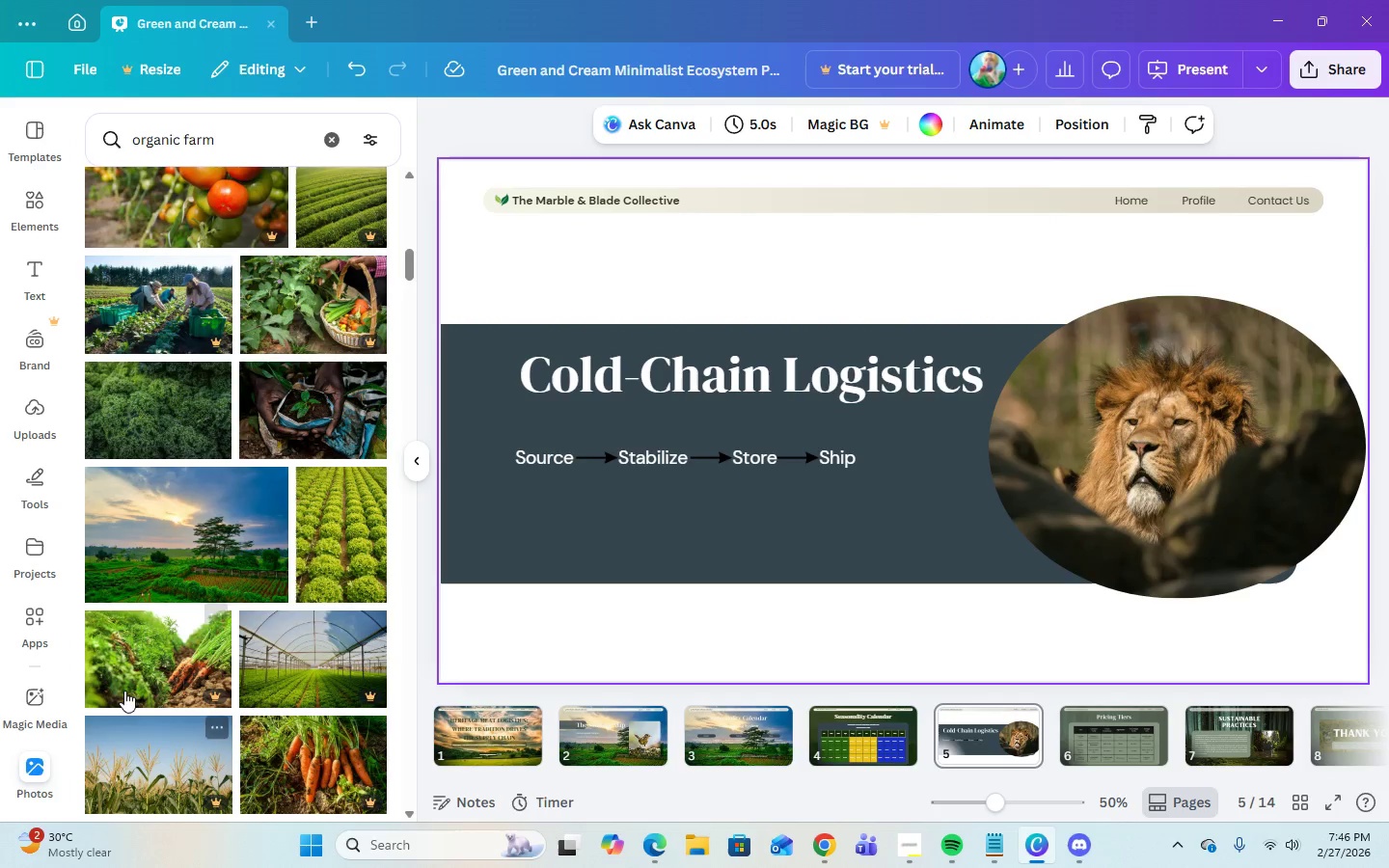 
scroll: coordinate [280, 583], scroll_direction: up, amount: 11.0
 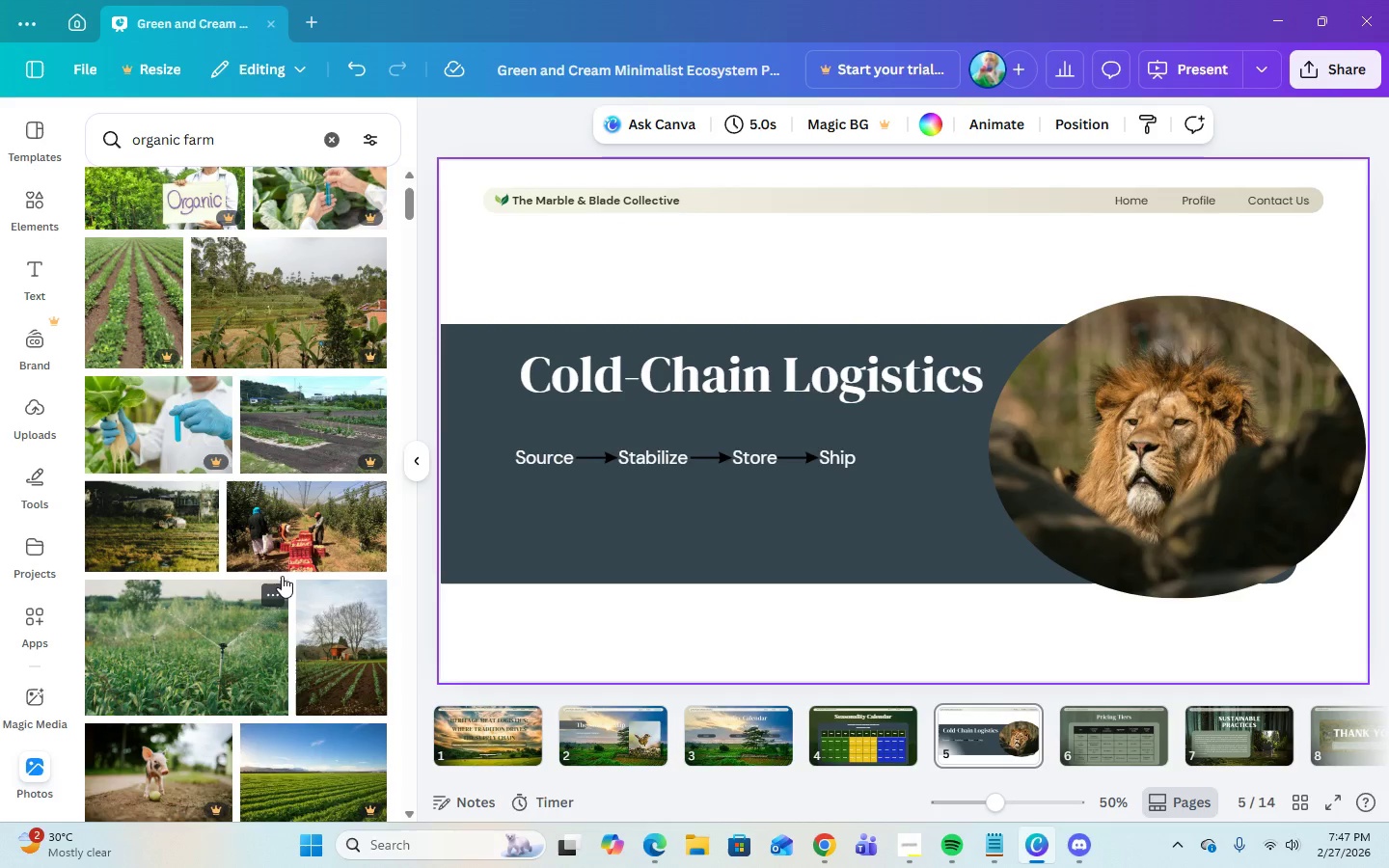 
scroll: coordinate [282, 570], scroll_direction: up, amount: 2.0
 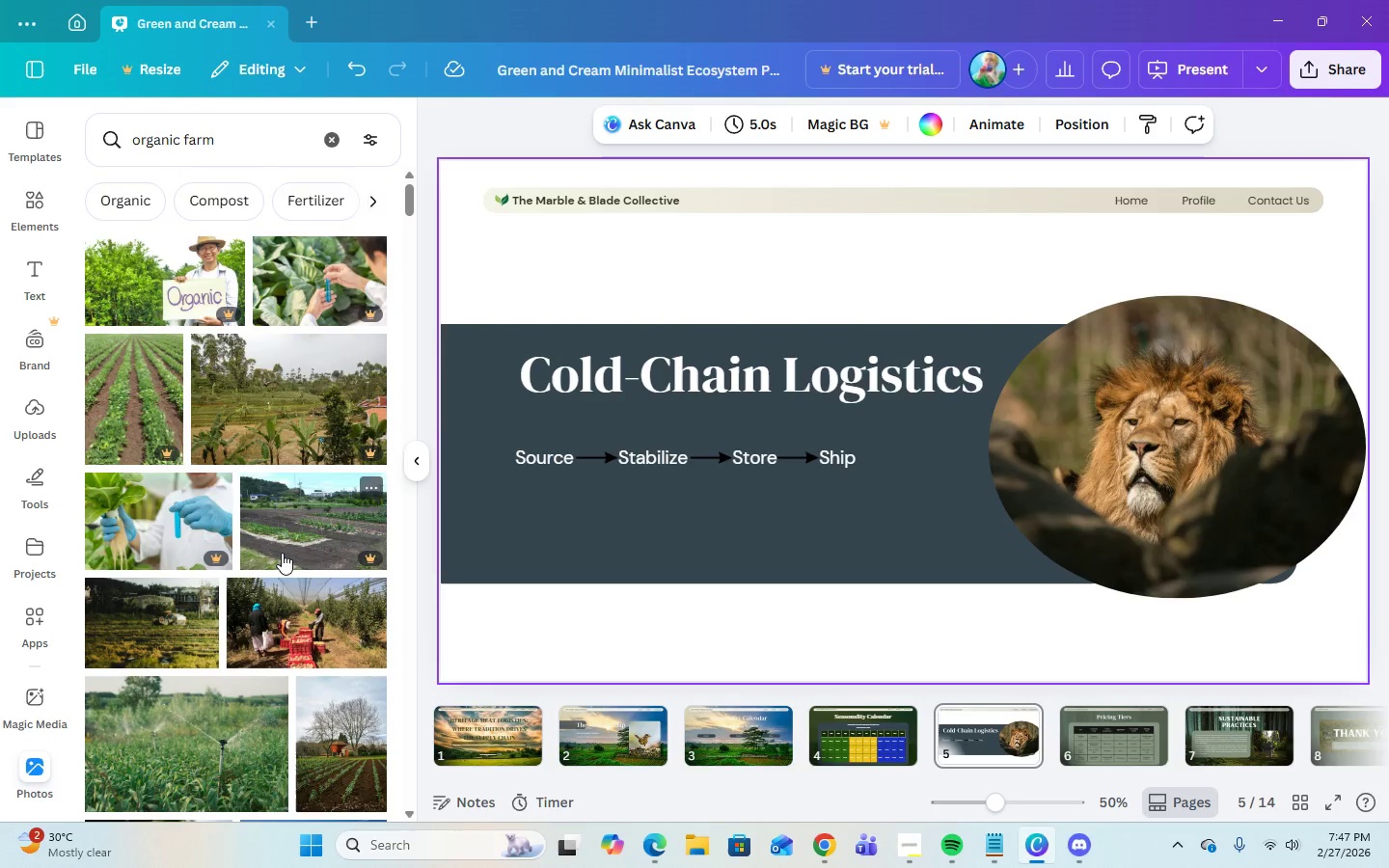 
scroll: coordinate [280, 631], scroll_direction: down, amount: 8.0
 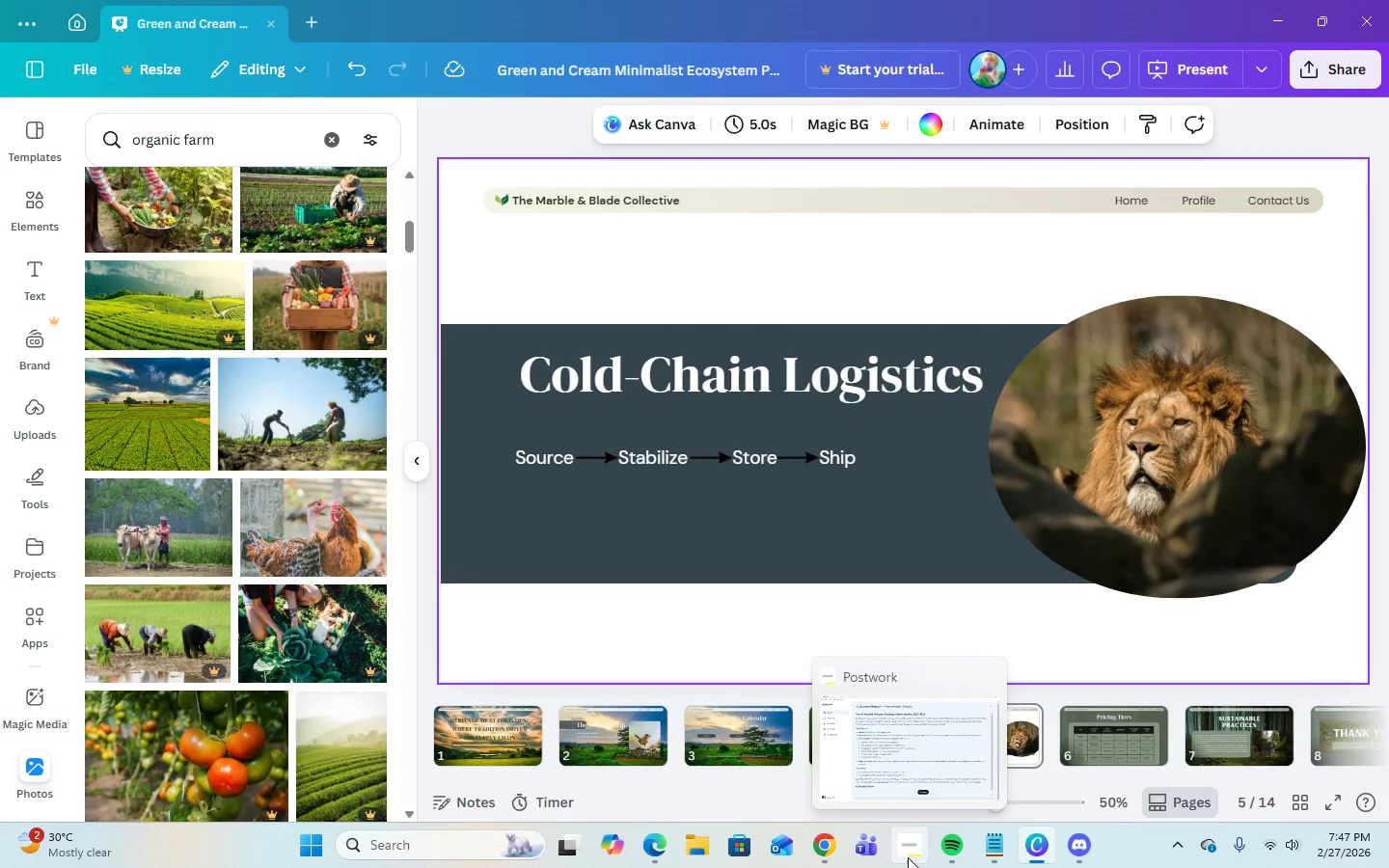 
left_click([907, 847])